 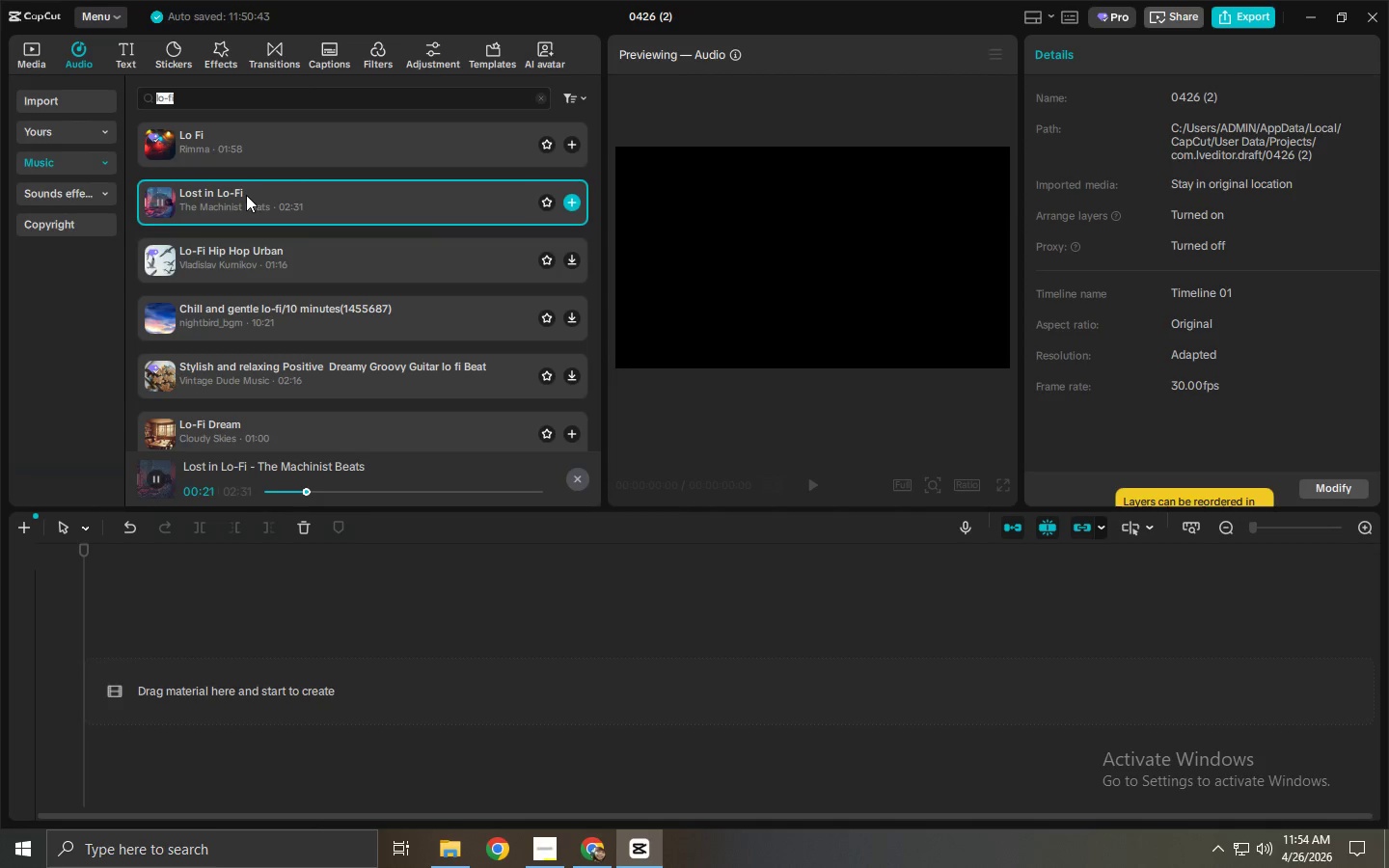 
left_click([305, 268])
 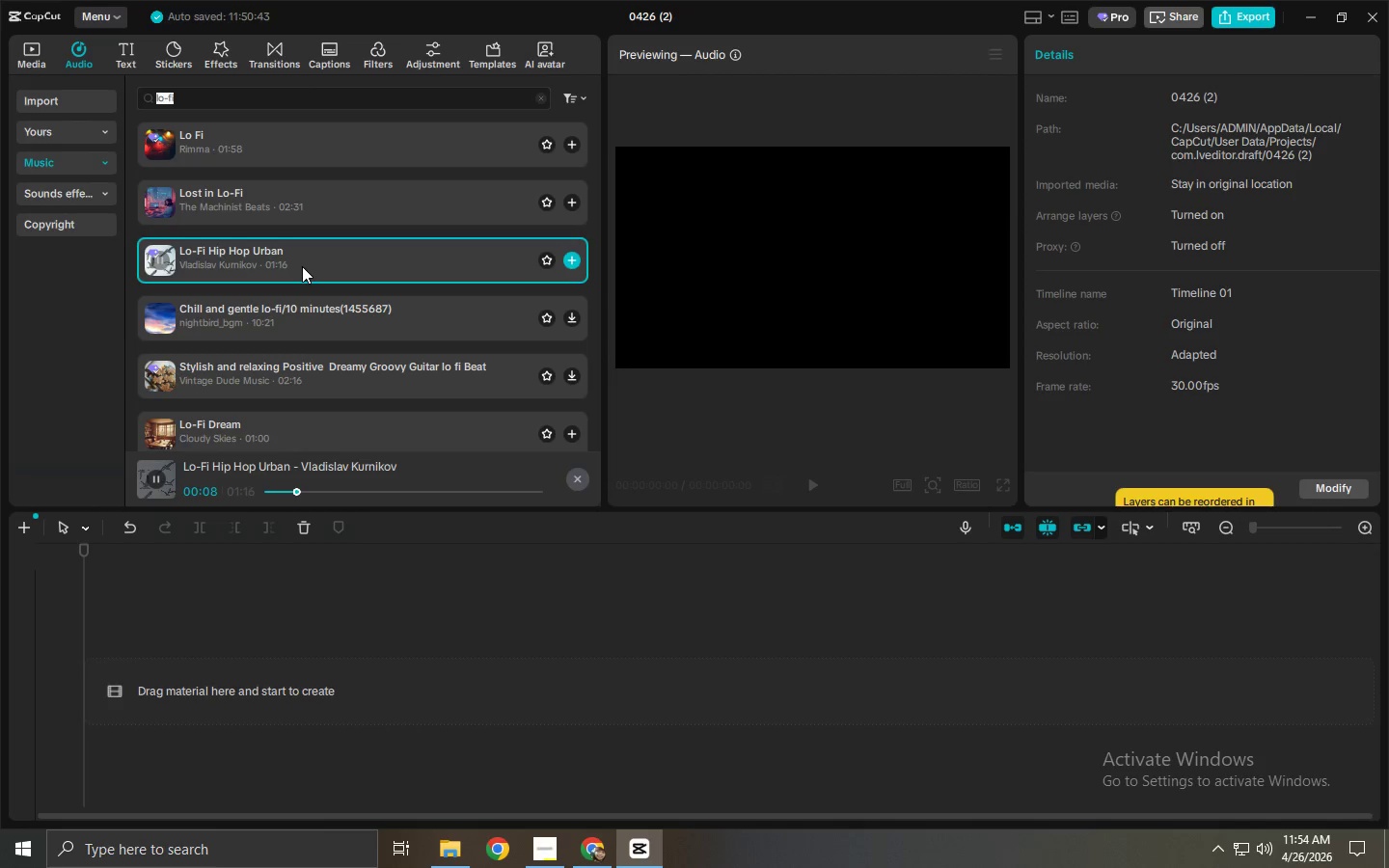 
wait(13.74)
 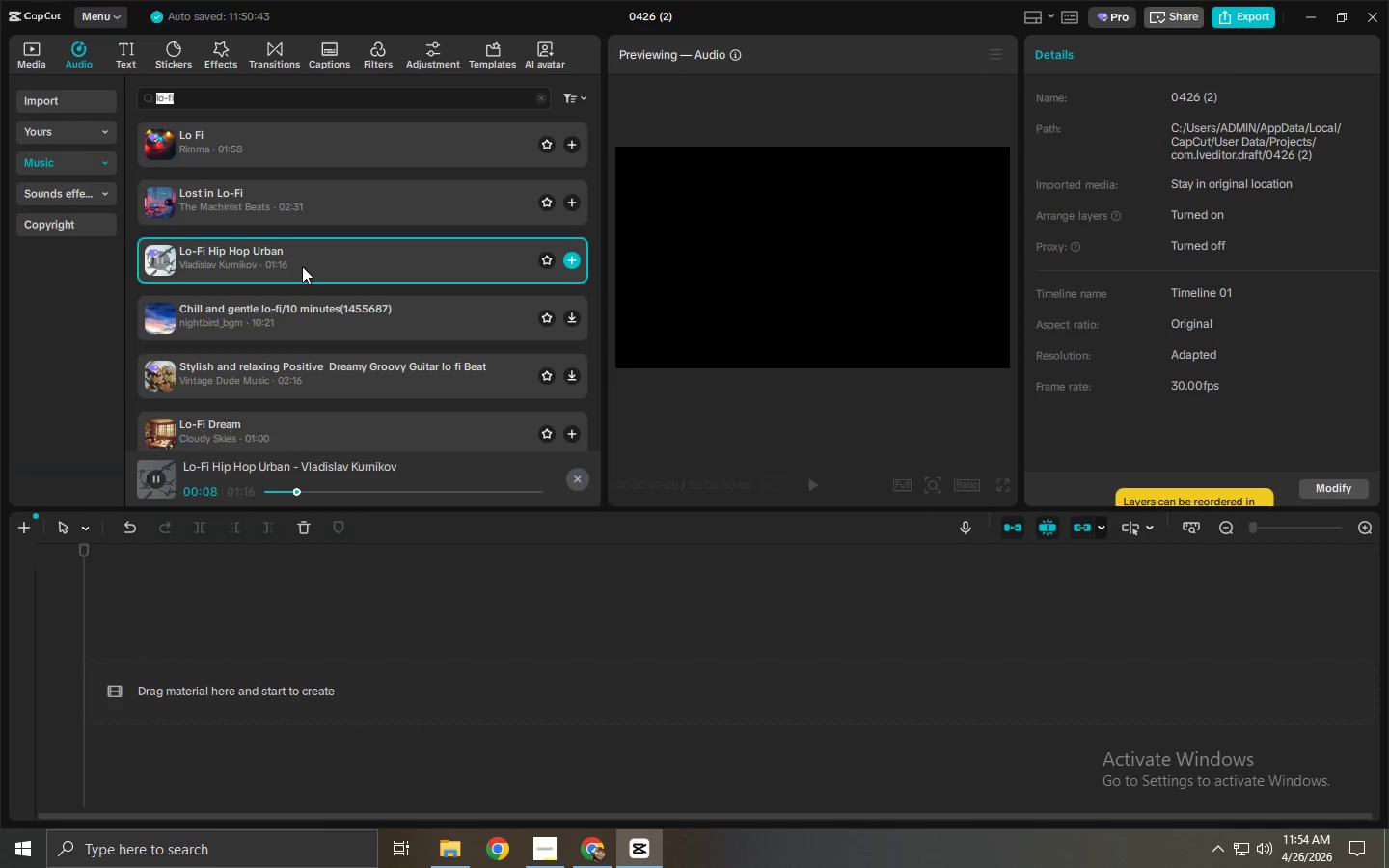 
key(Space)
 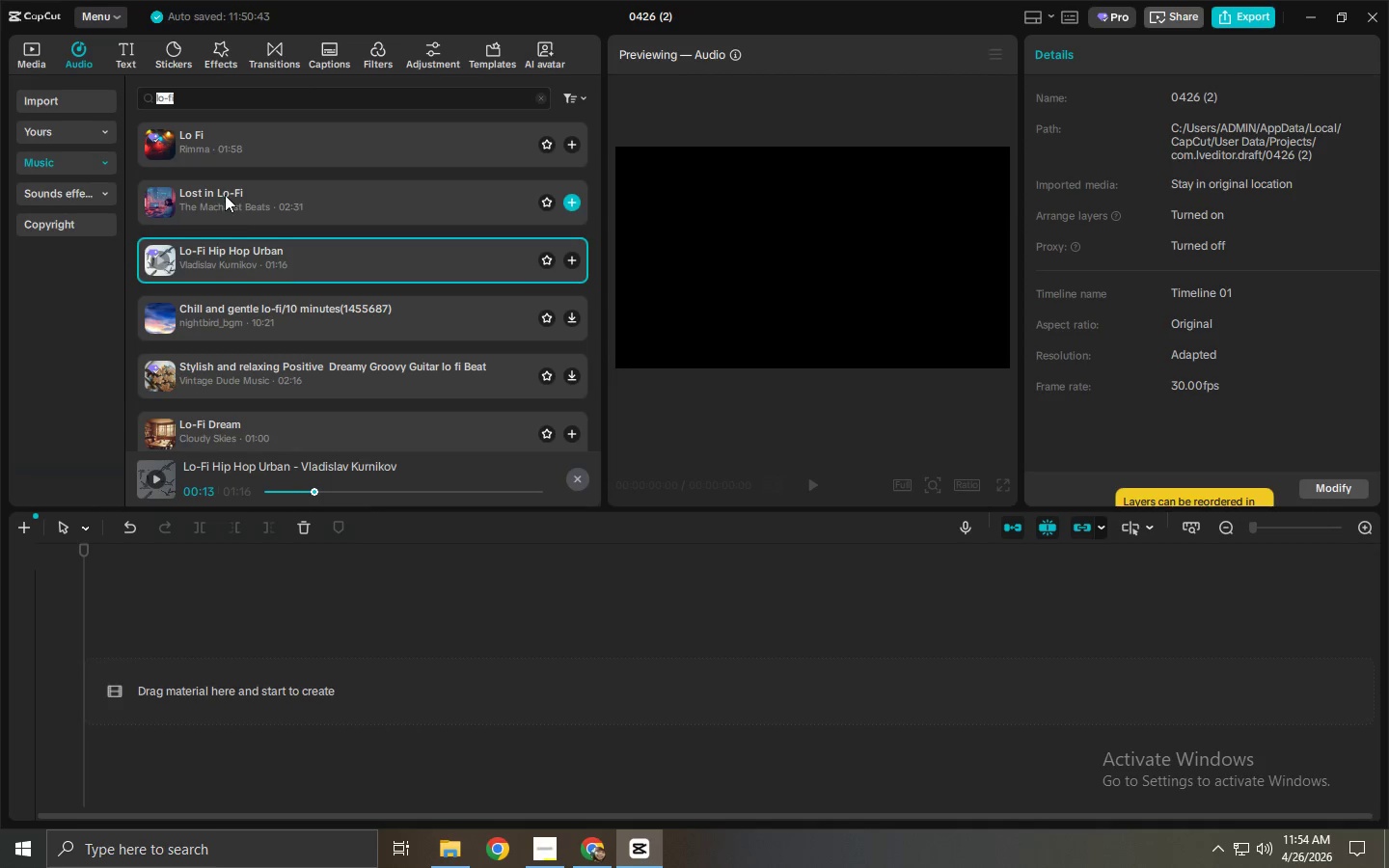 
key(Alt+AltLeft)
 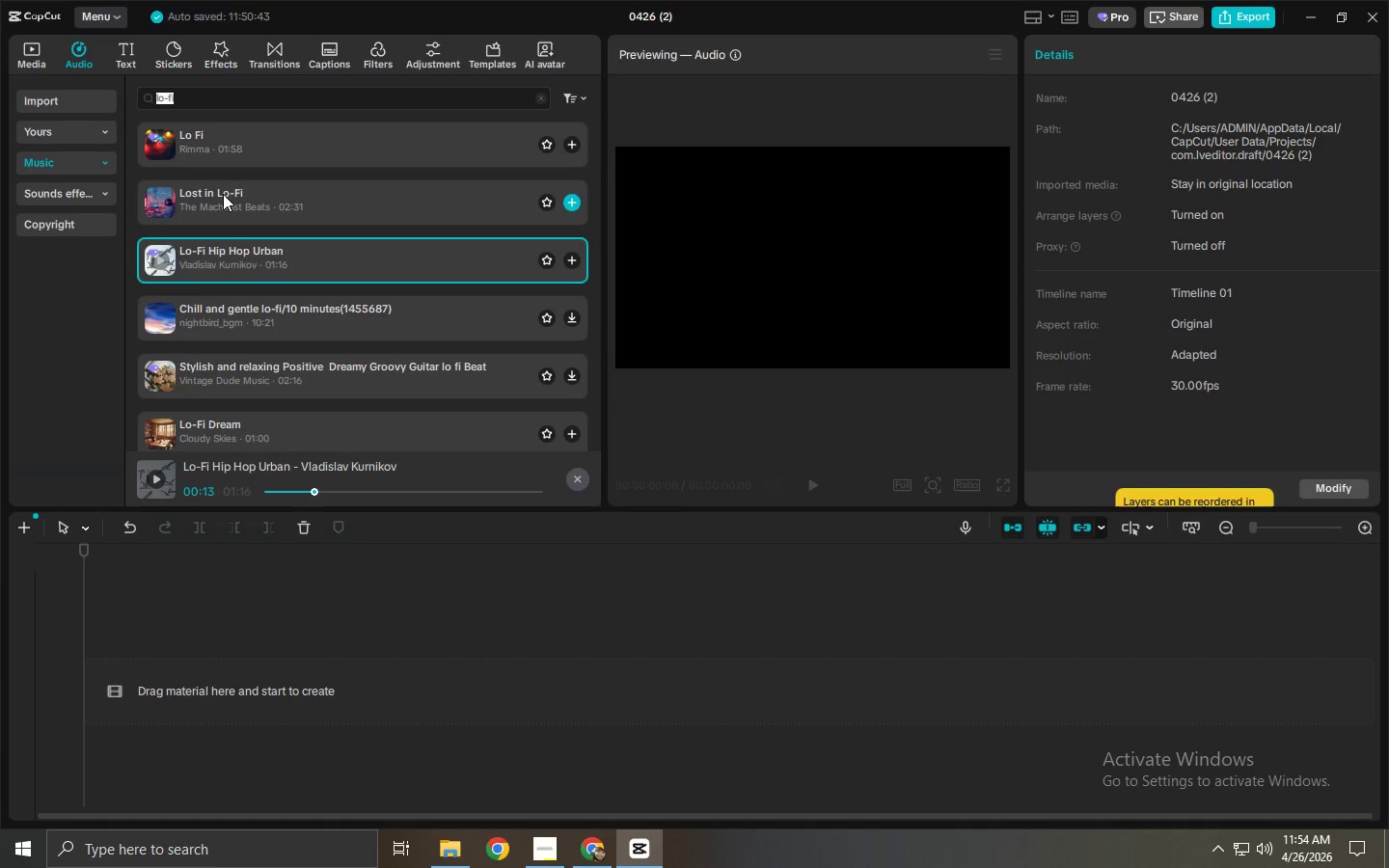 
key(Alt+Tab)